 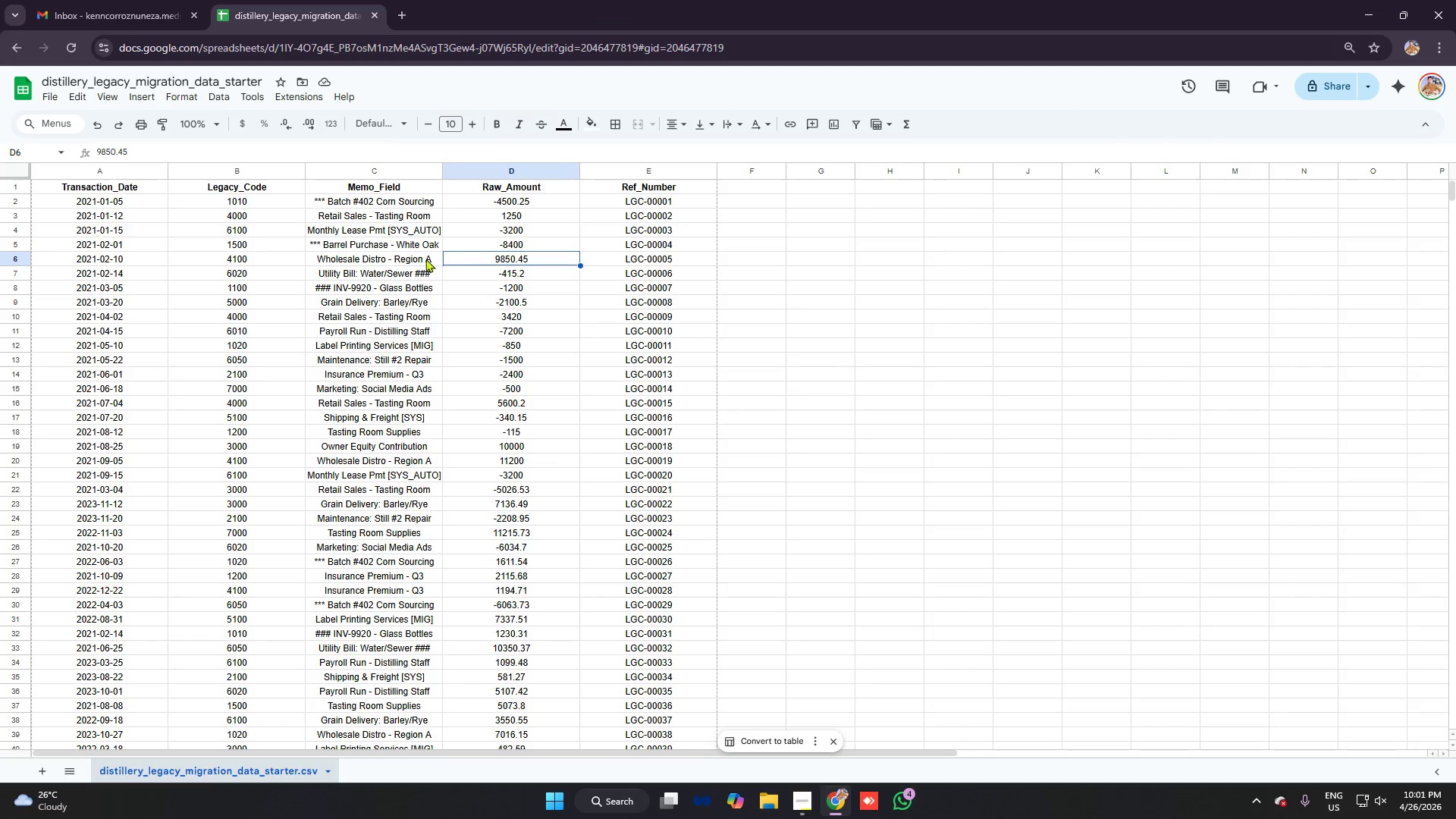 
left_click([135, 190])
 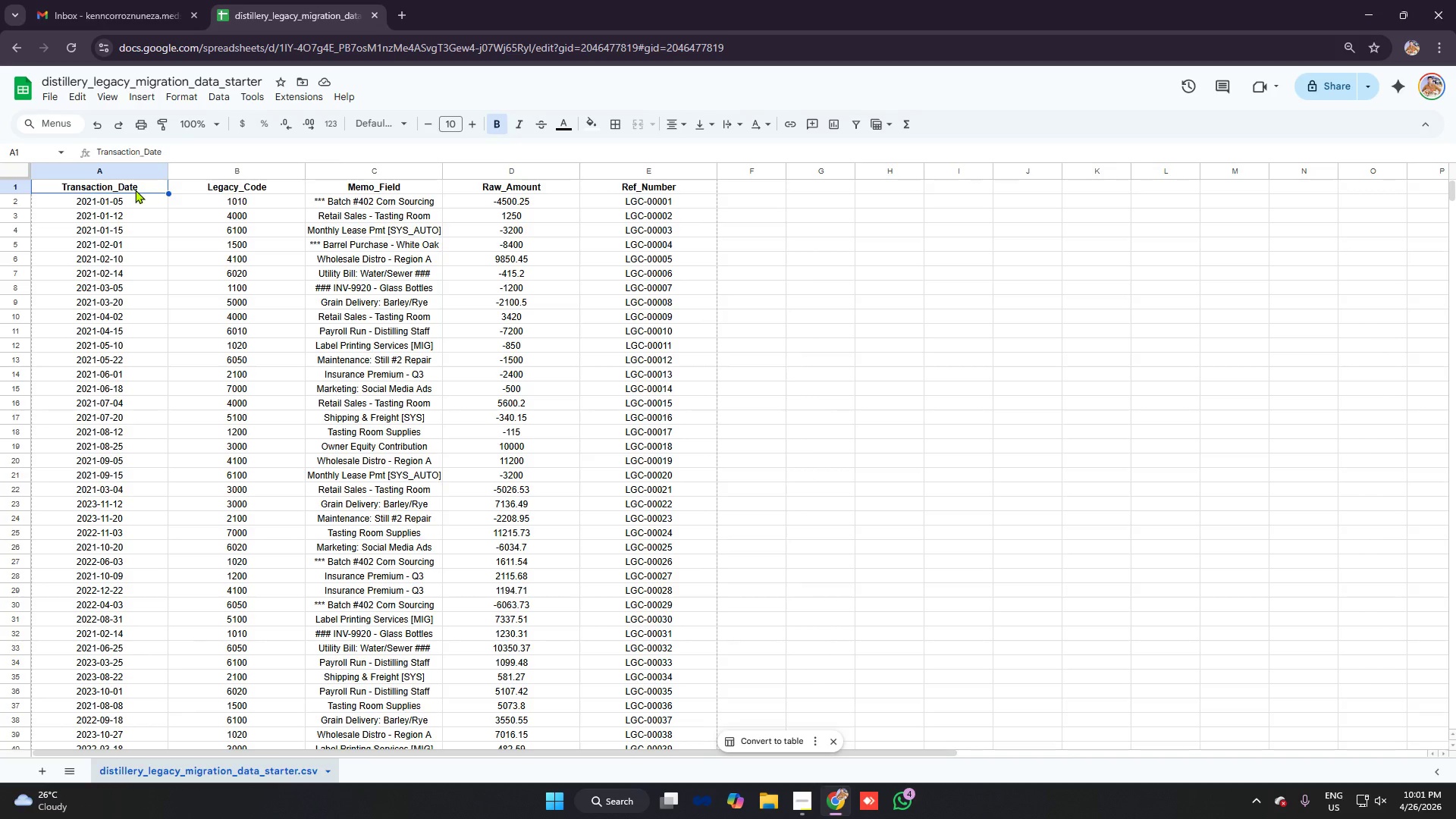 
type(transsa)
key(Backspace)
key(Backspace)
type(action date)
 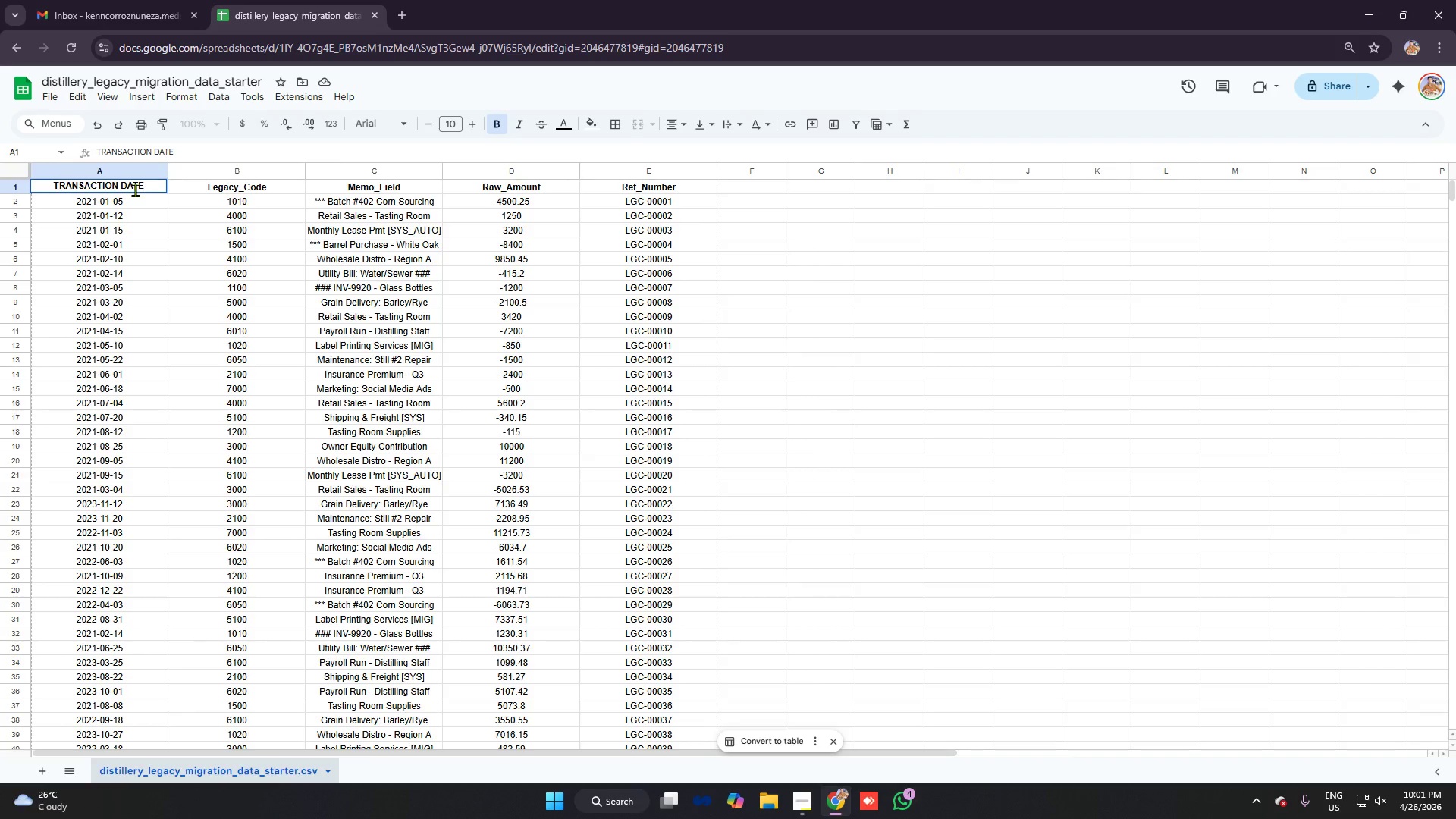 
key(ArrowRight)
 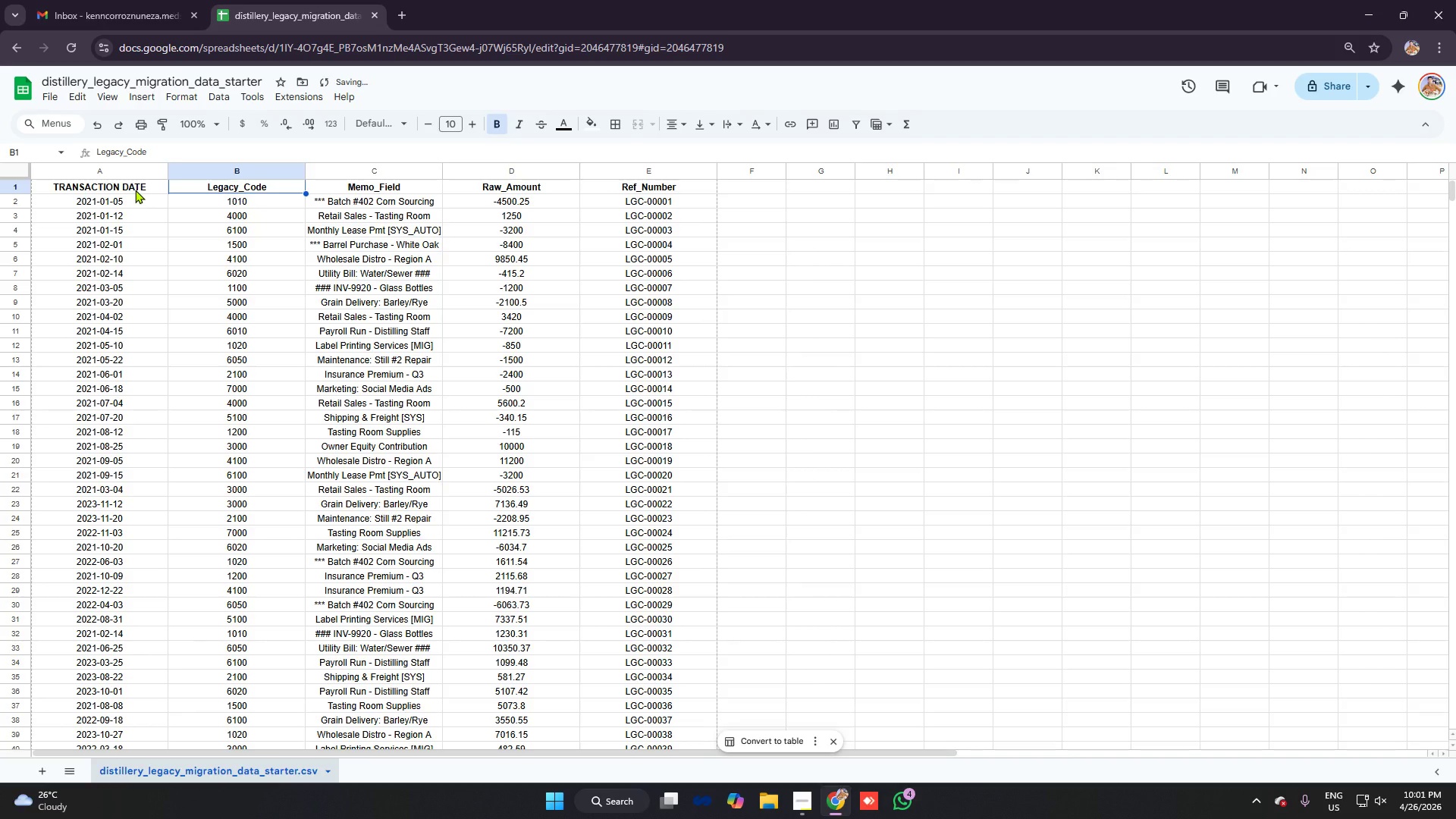 
type(legacy code)
 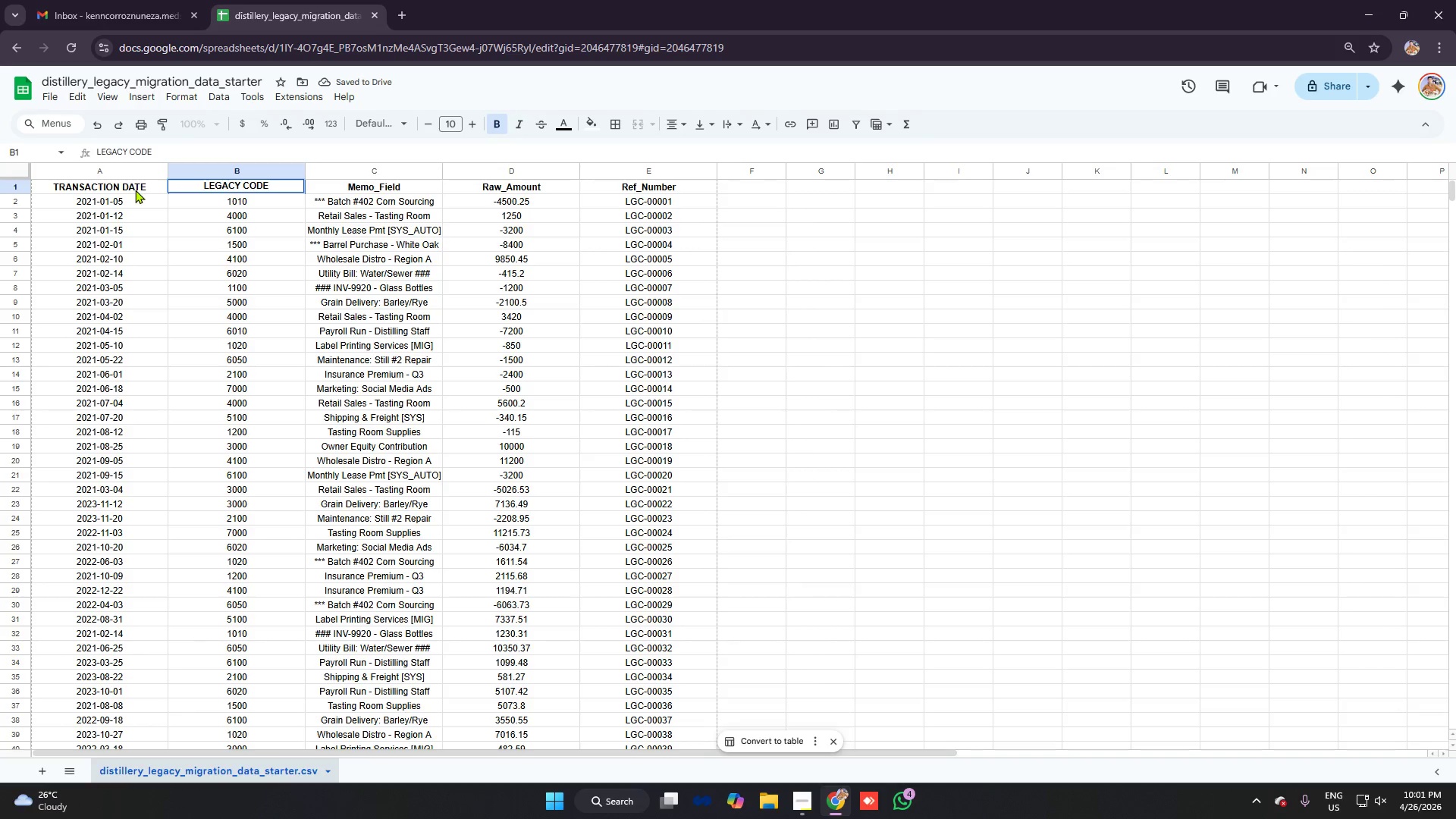 
key(ArrowRight)
 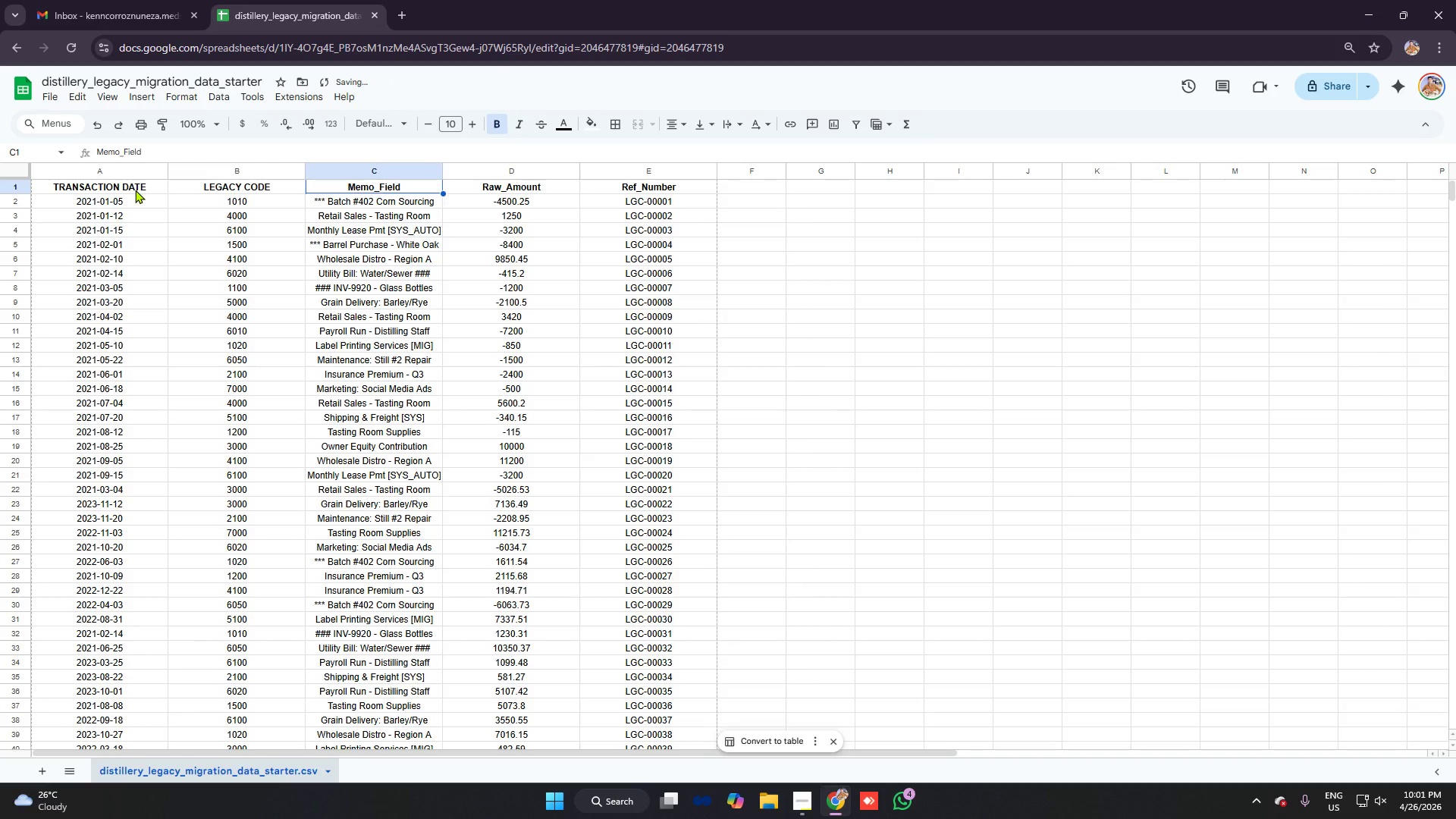 
type(memo field)
 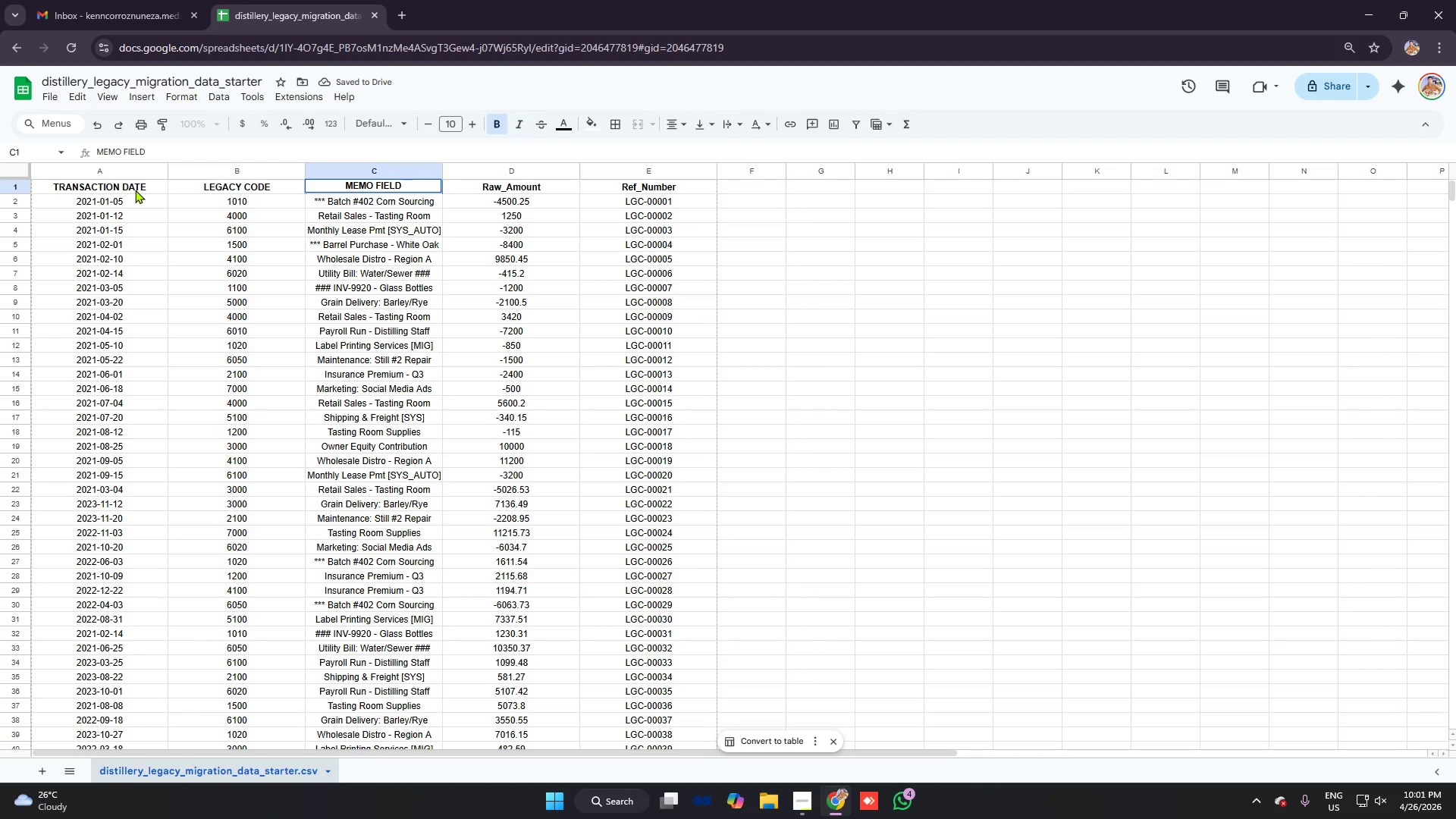 
key(ArrowRight)
 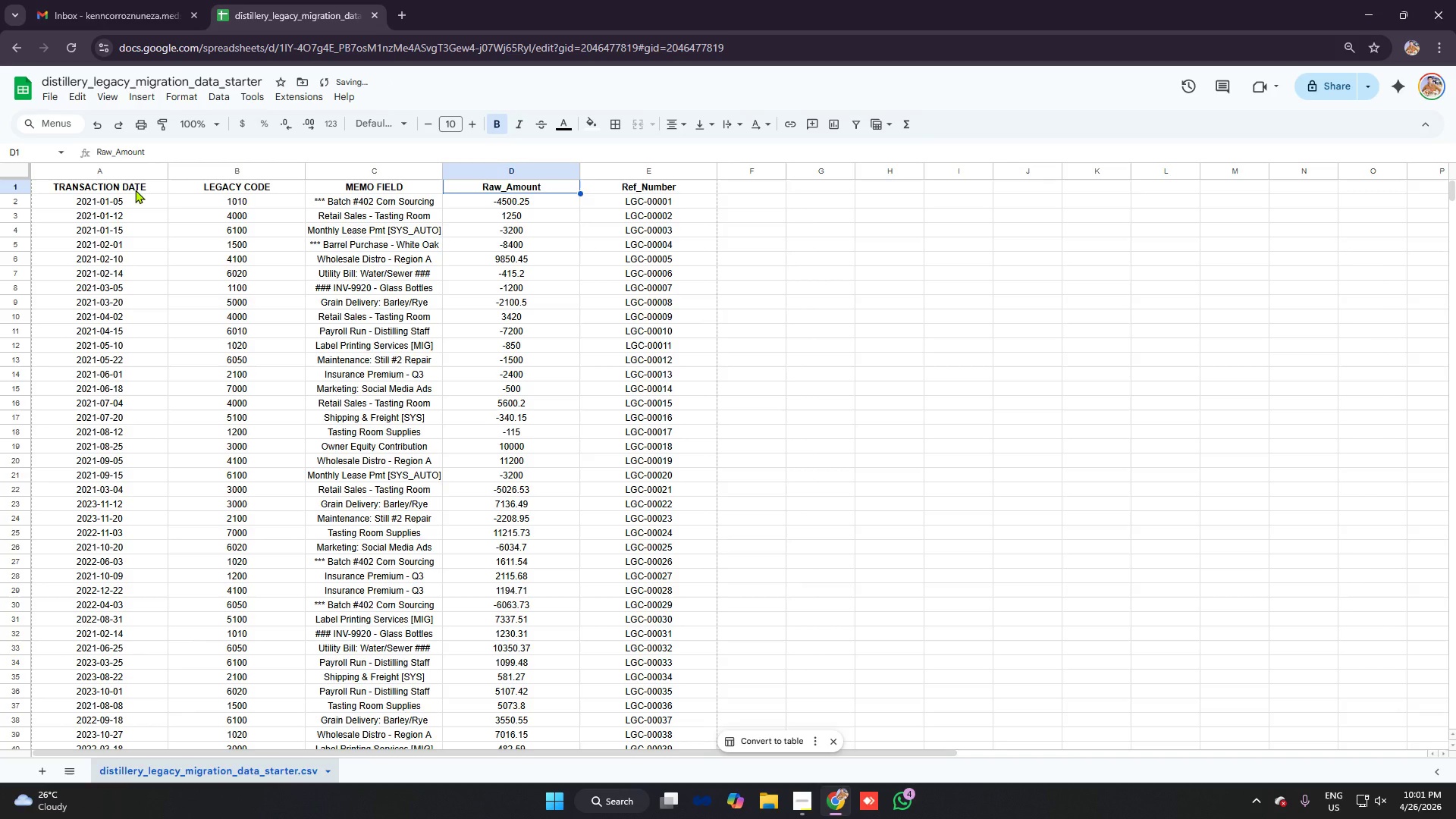 
type(raw amout)
key(Backspace)
type(nt)
 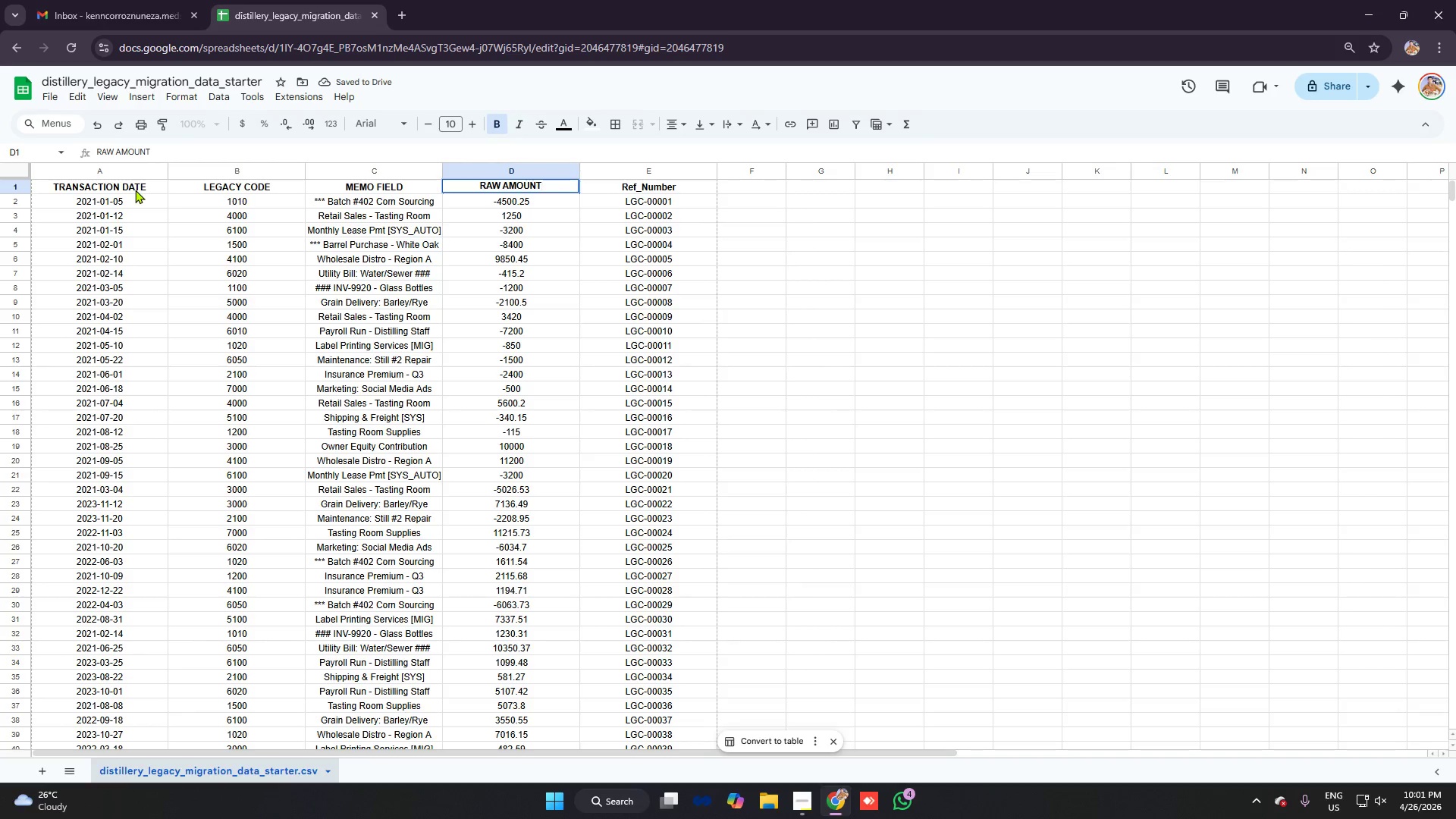 
key(ArrowRight)
 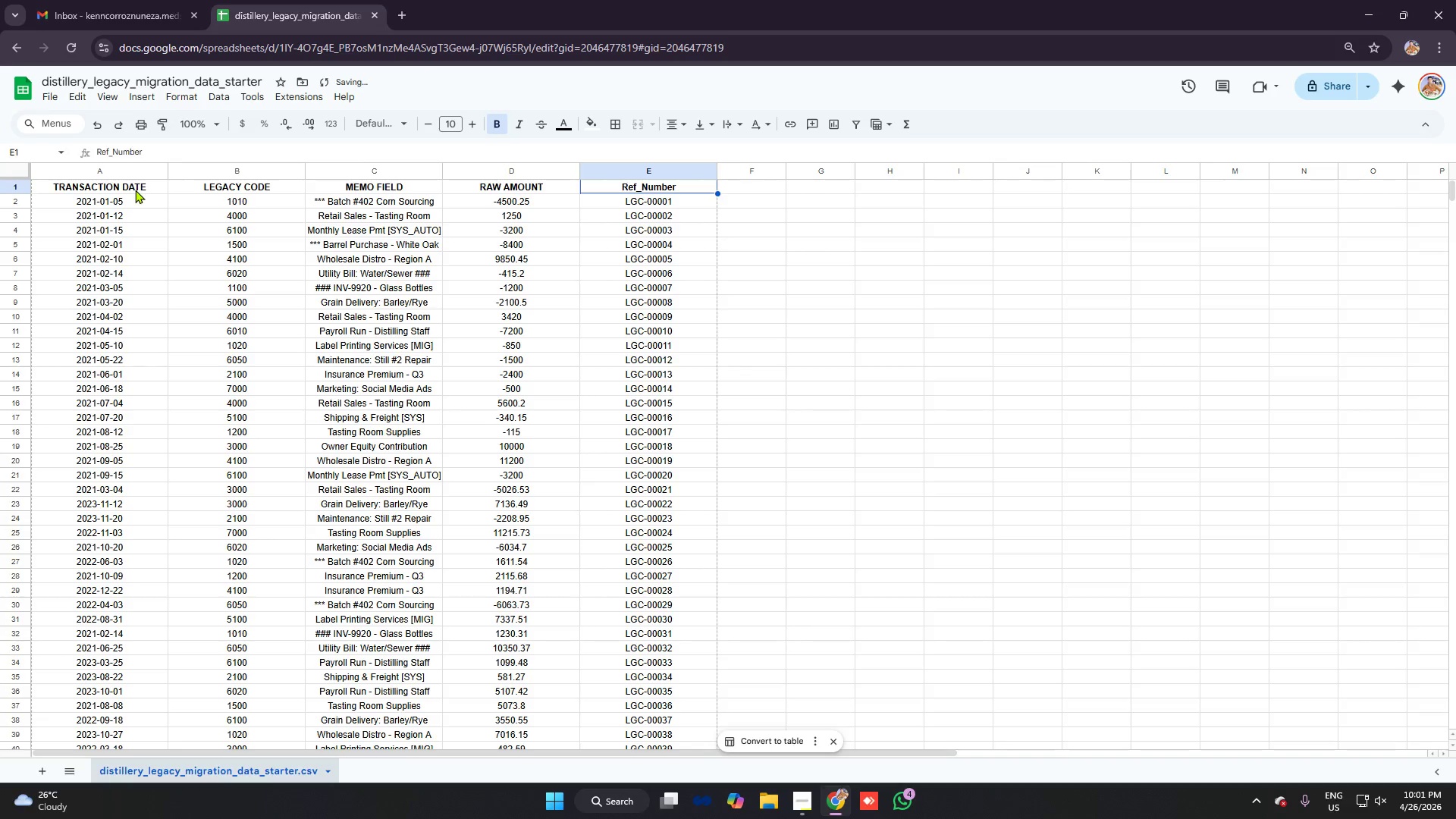 
type(refe)
key(Backspace)
type(. number)
 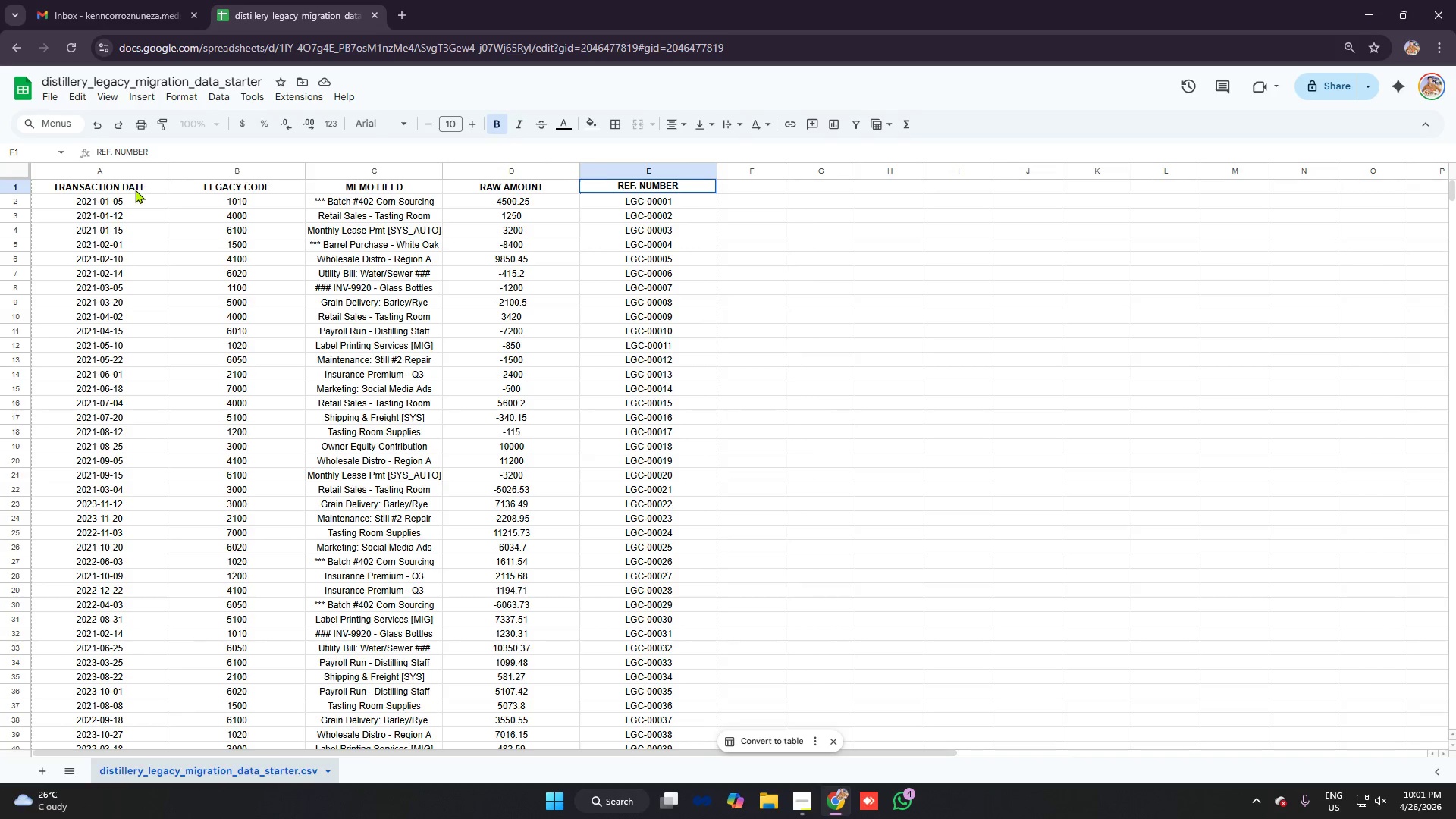 
key(Enter)
 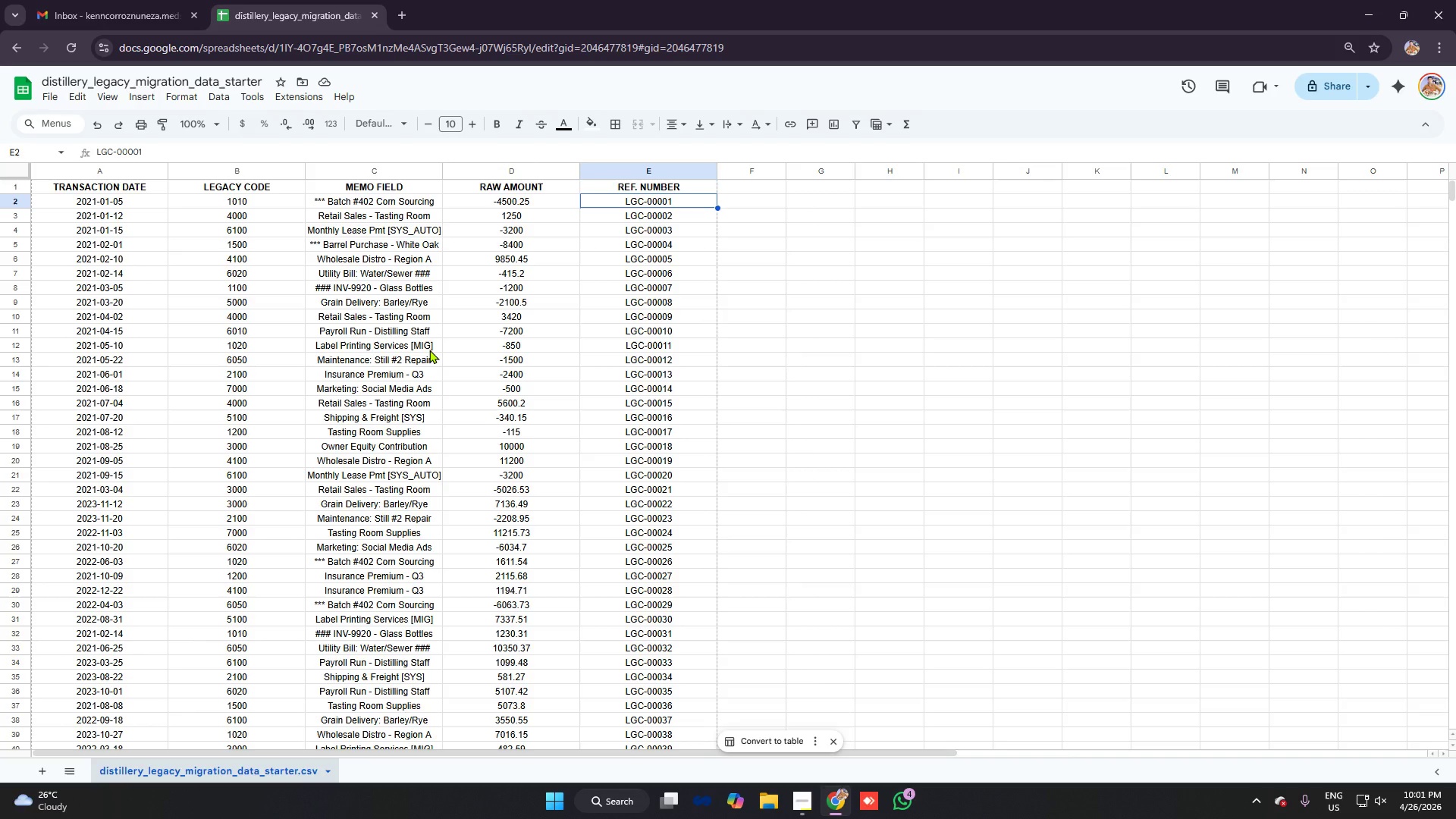 
wait(13.17)
 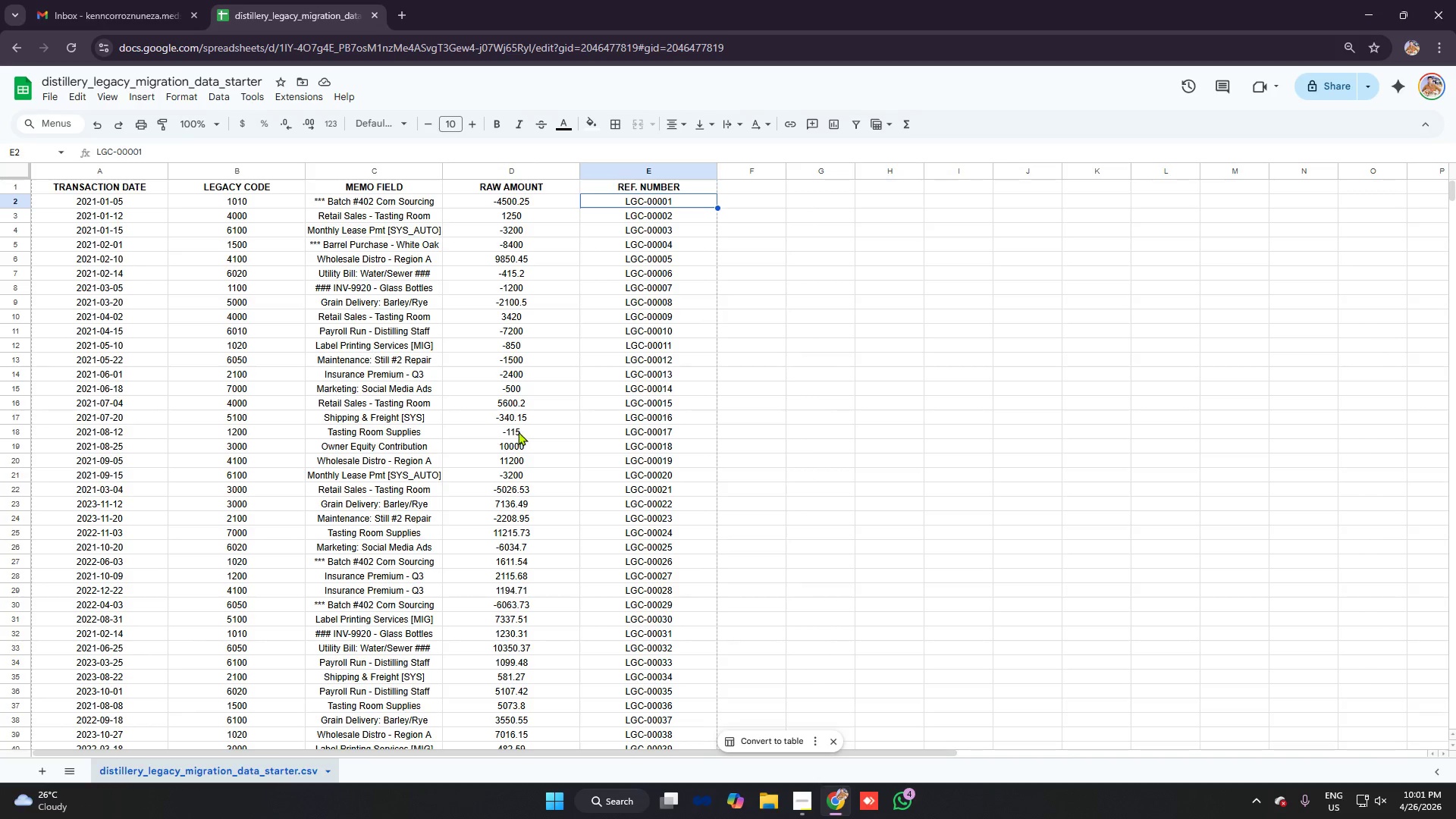 
key(Control+A)
 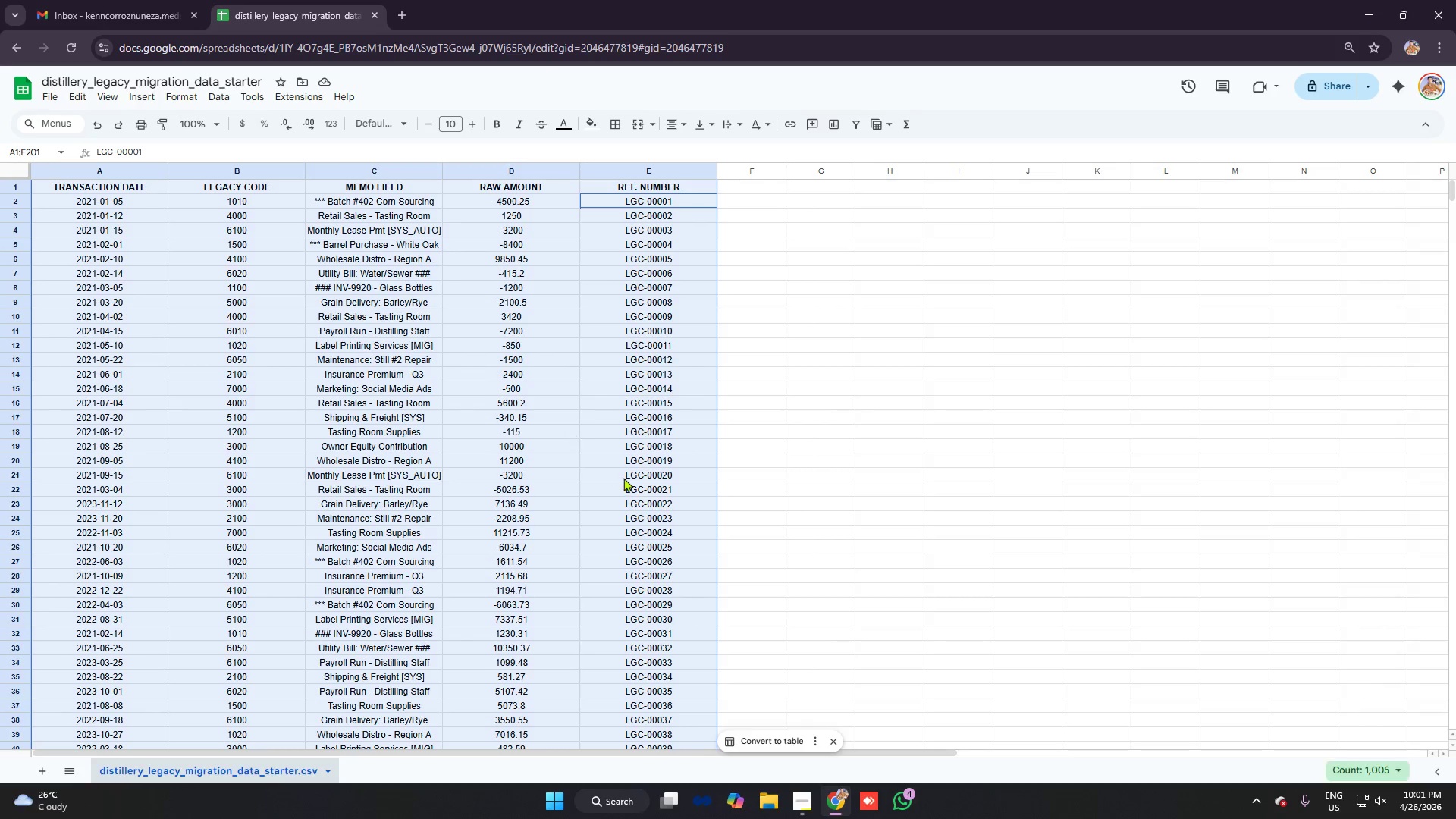 
key(Control+A)